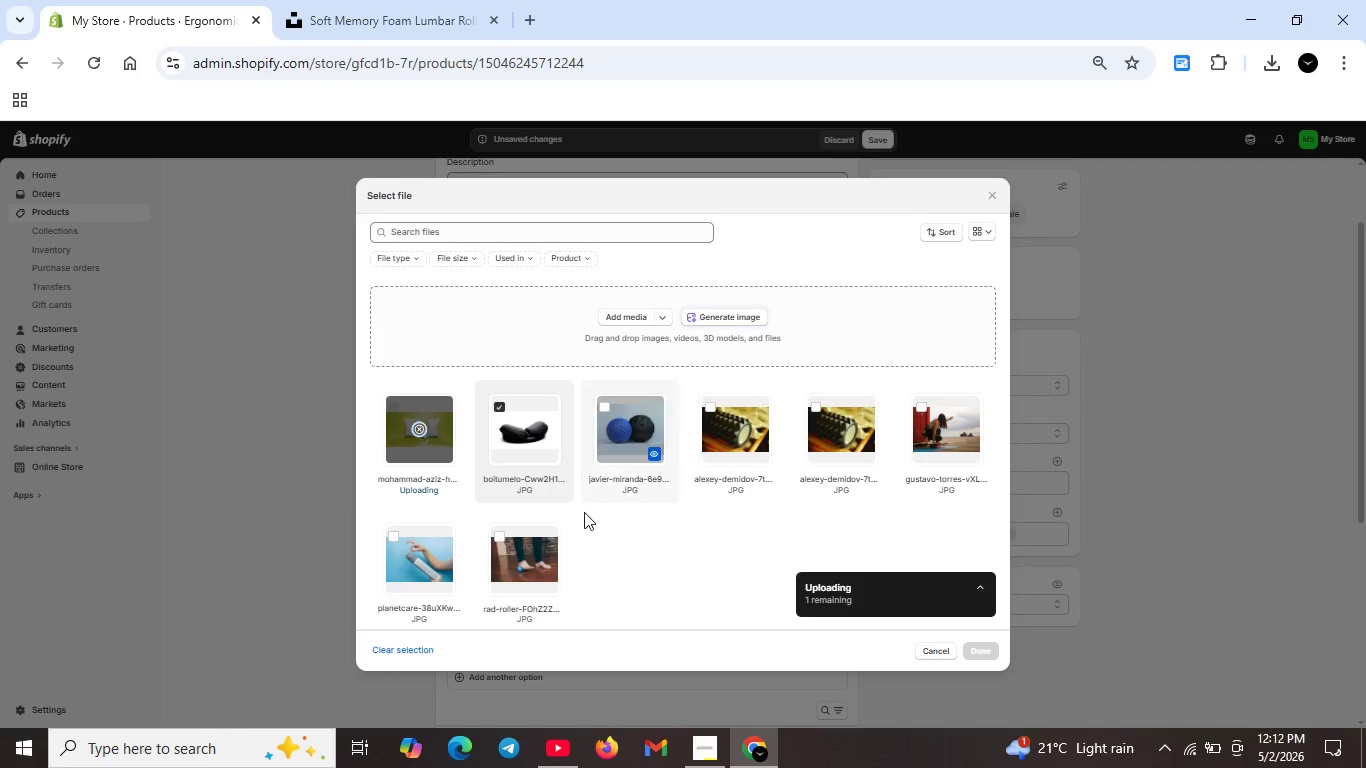 
left_click([709, 754])